 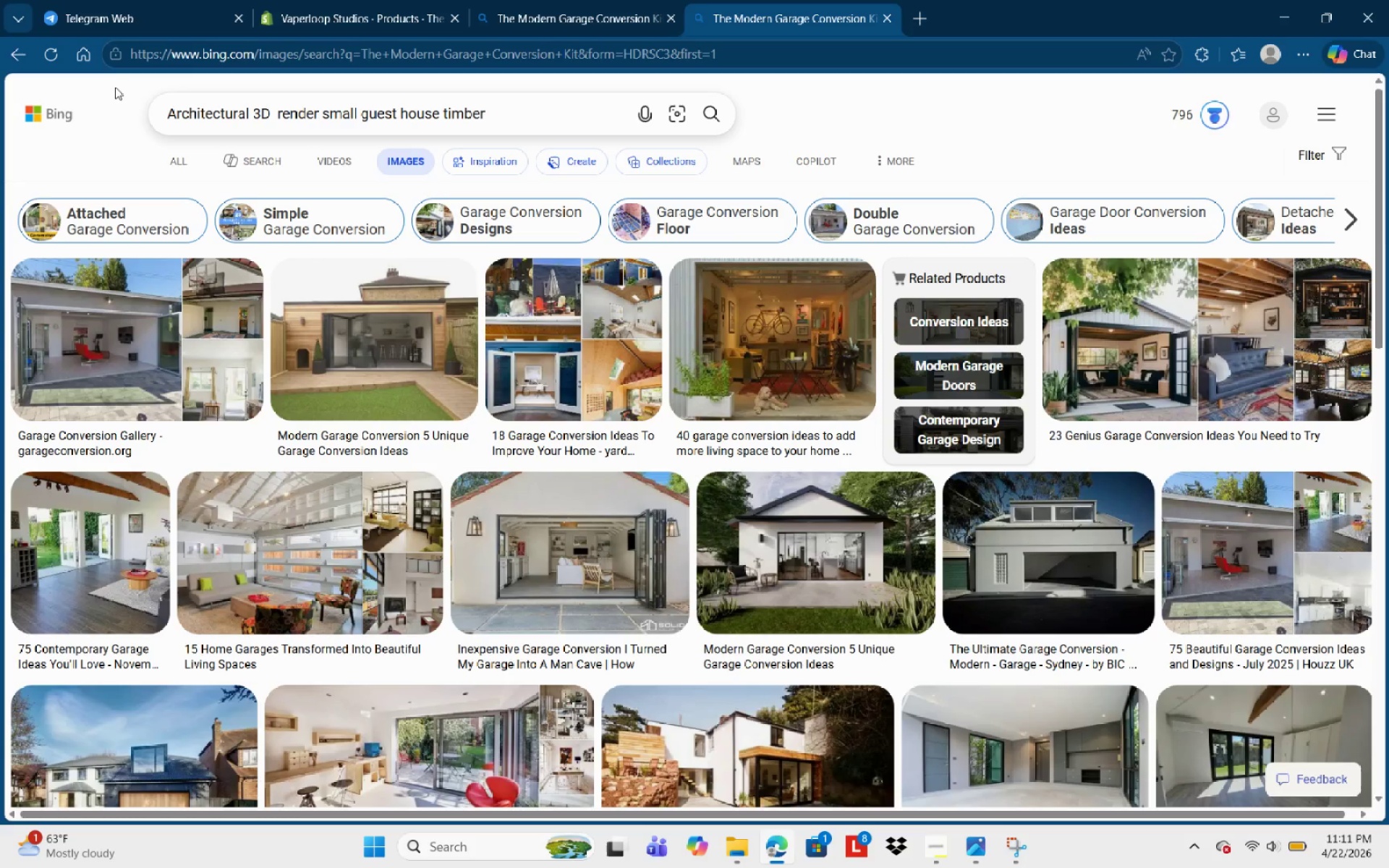 
left_click([115, 87])
 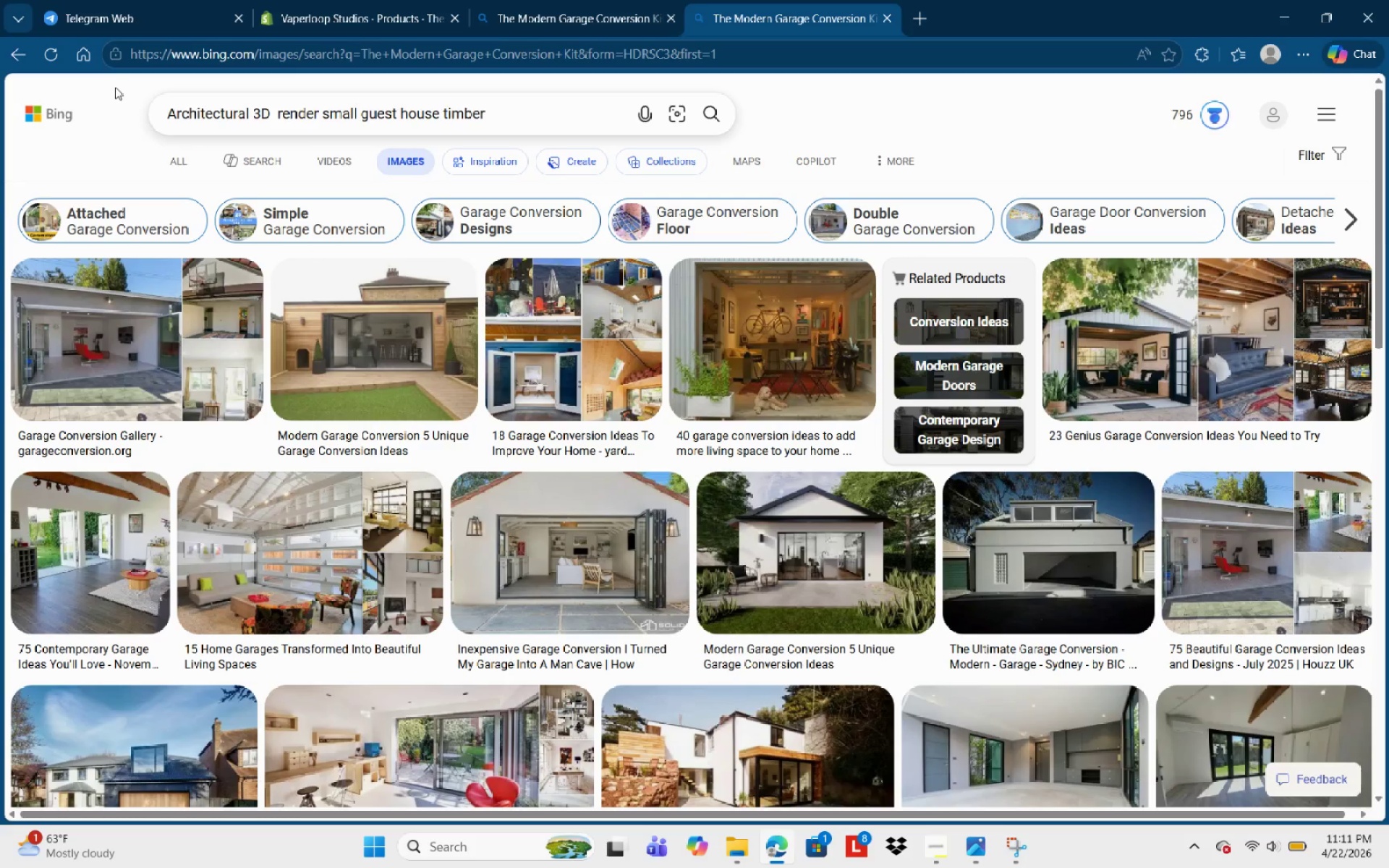 
type(cla)
 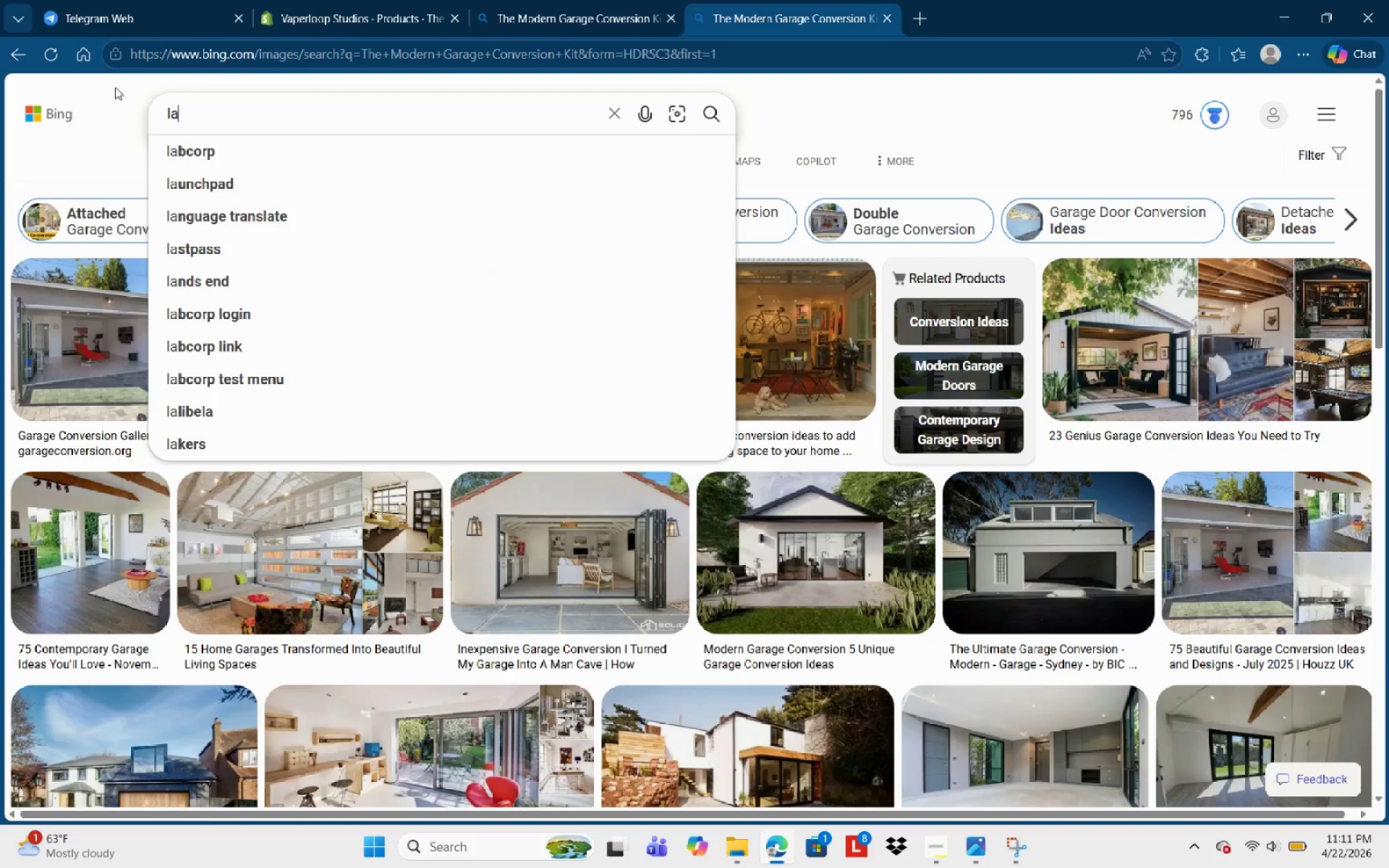 
key(Shift+ShiftLeft)
 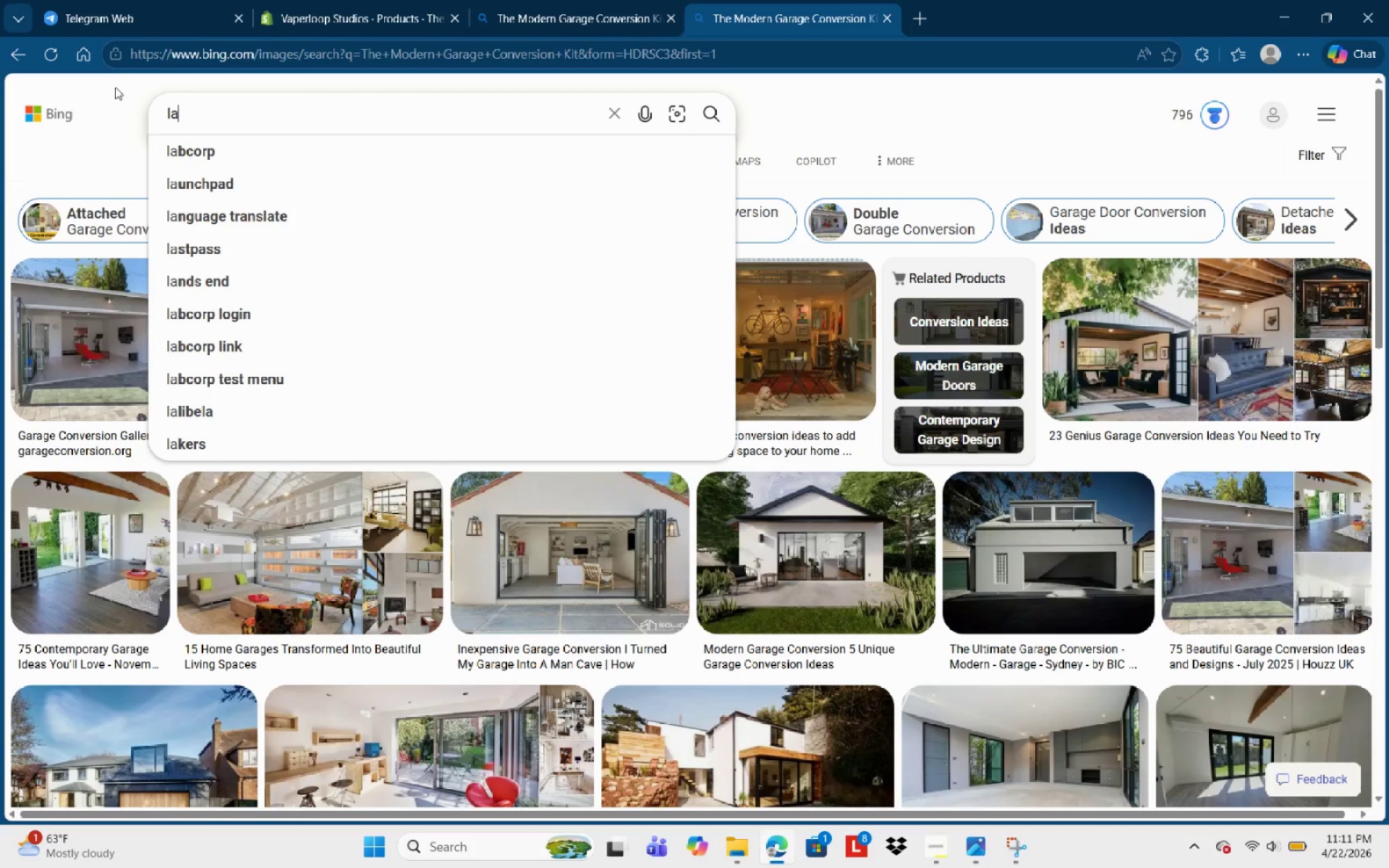 
key(Control+Z)
 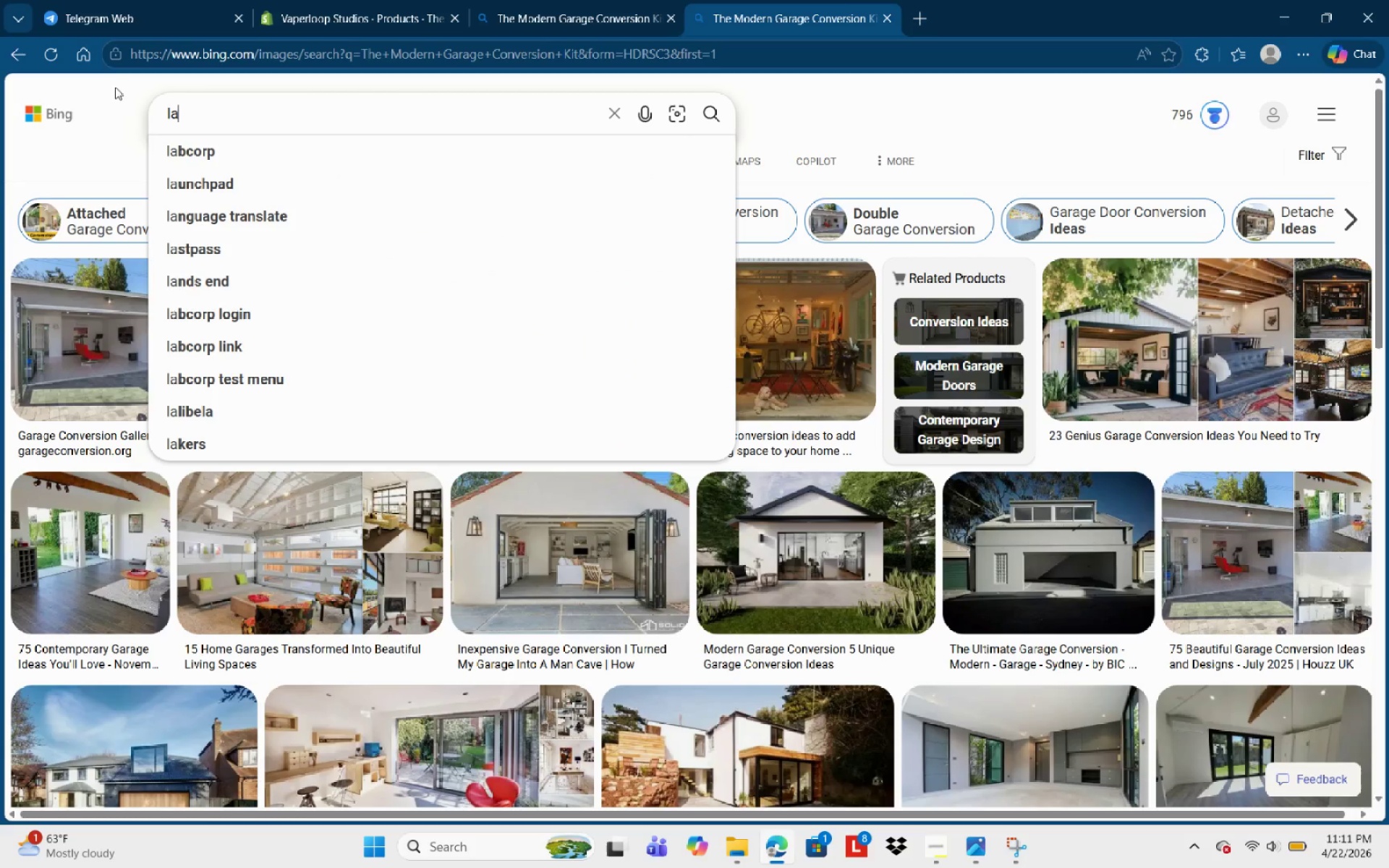 
key(Escape)
 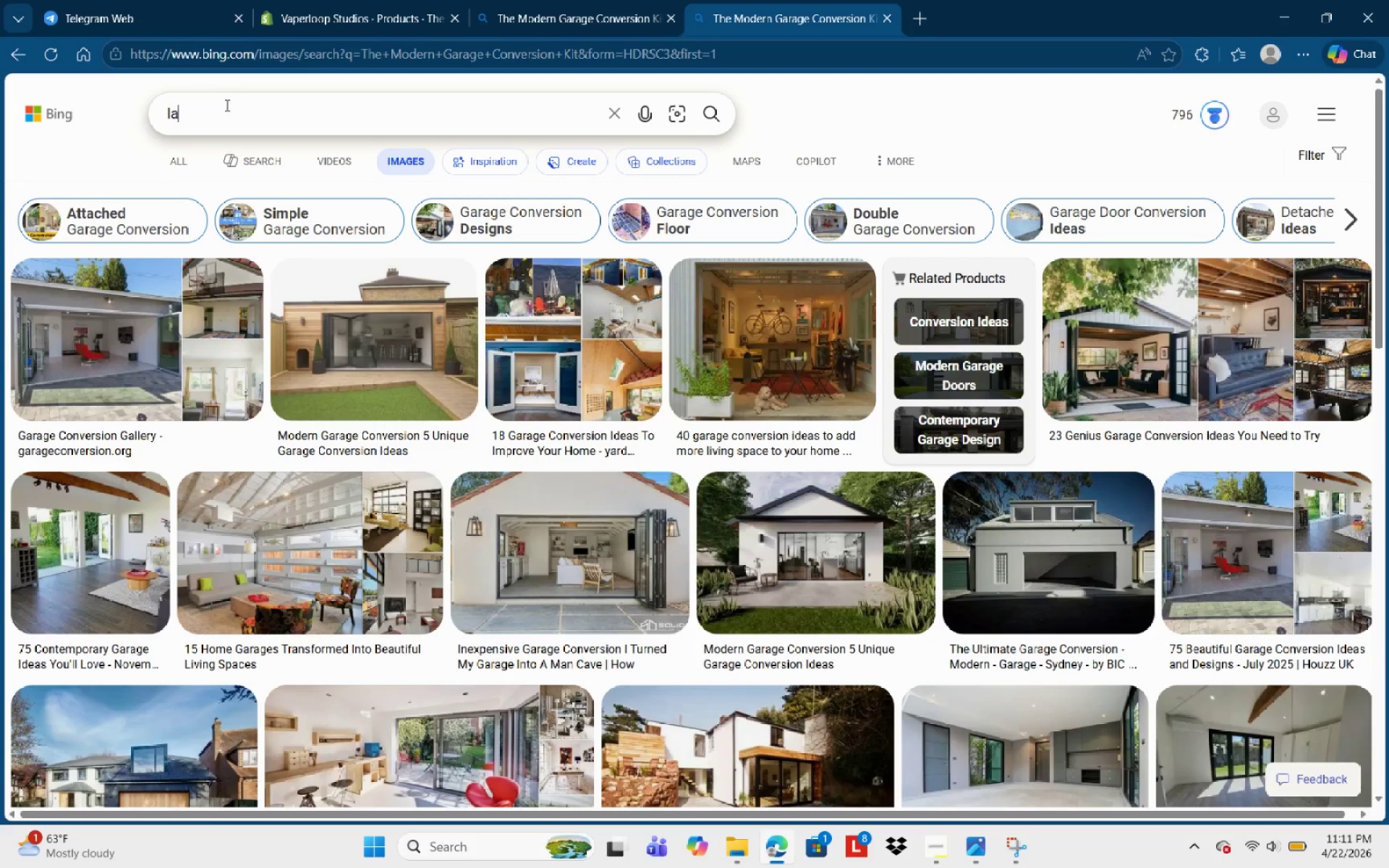 
left_click([225, 118])
 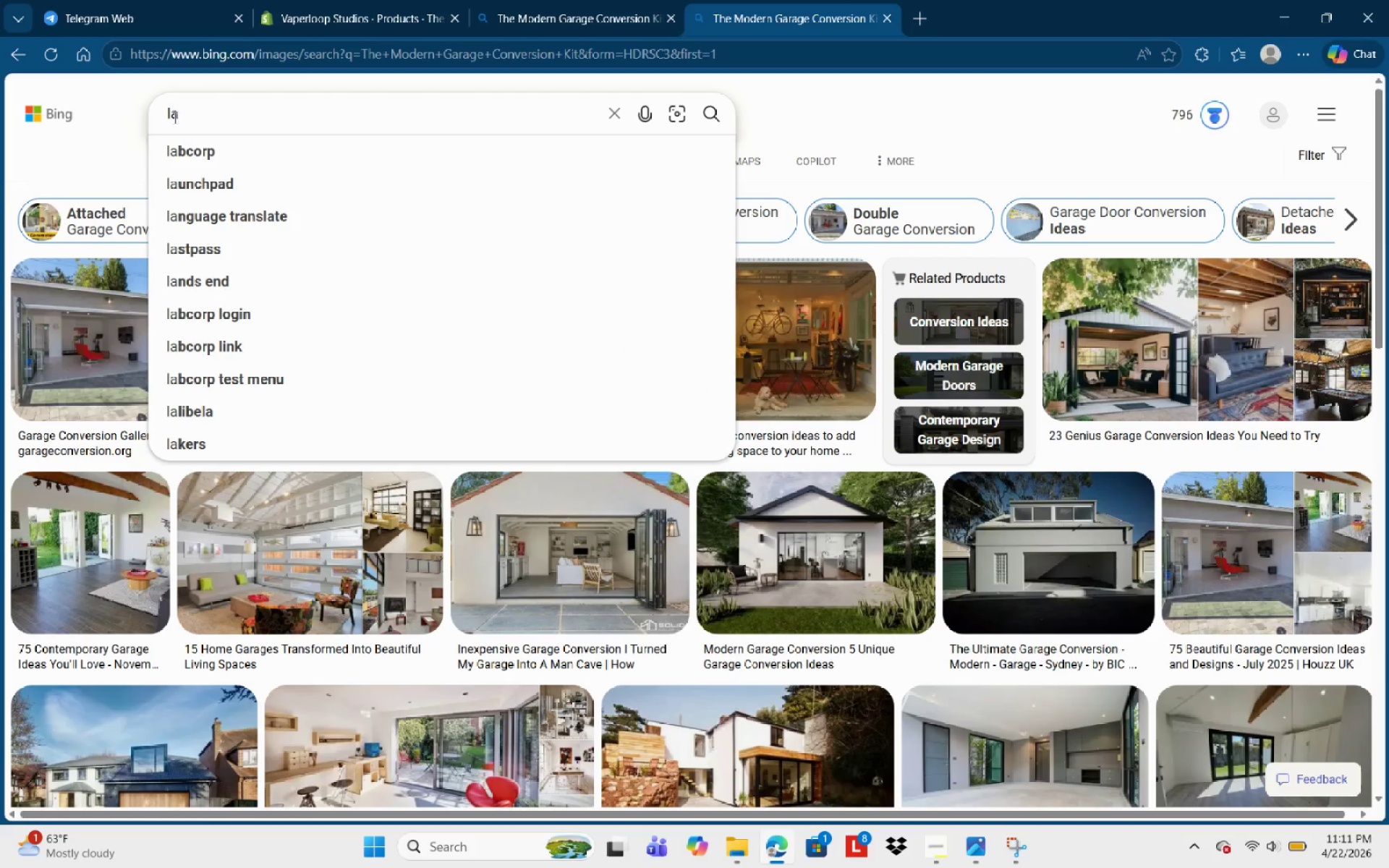 
key(Backspace)
key(Backspace)
key(Backspace)
type(Architet)
key(Backspace)
type(ctural )
 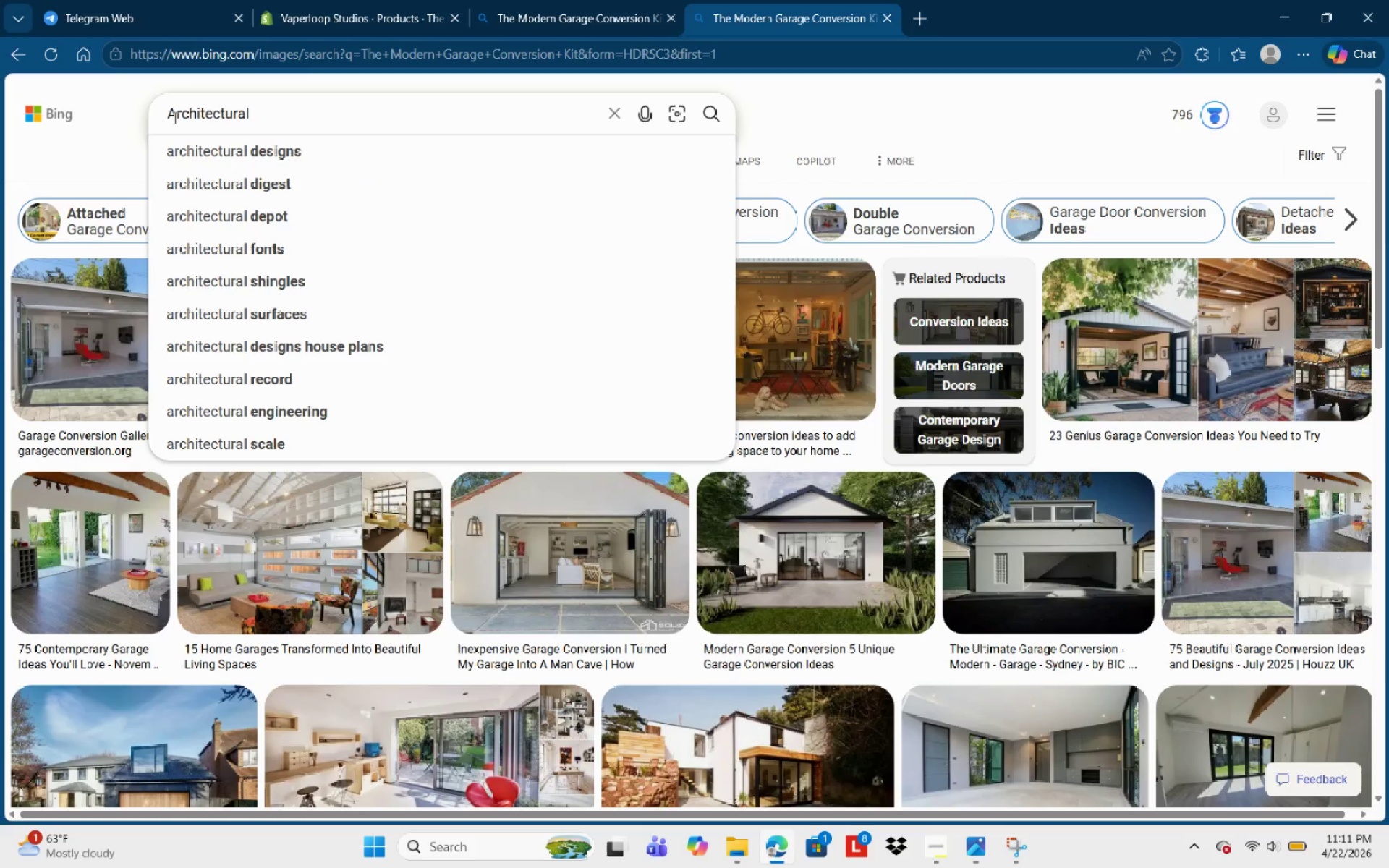 
type(3D render smallm)
key(Backspace)
type( guest house timber ca)
key(Backspace)
type(laddin)
 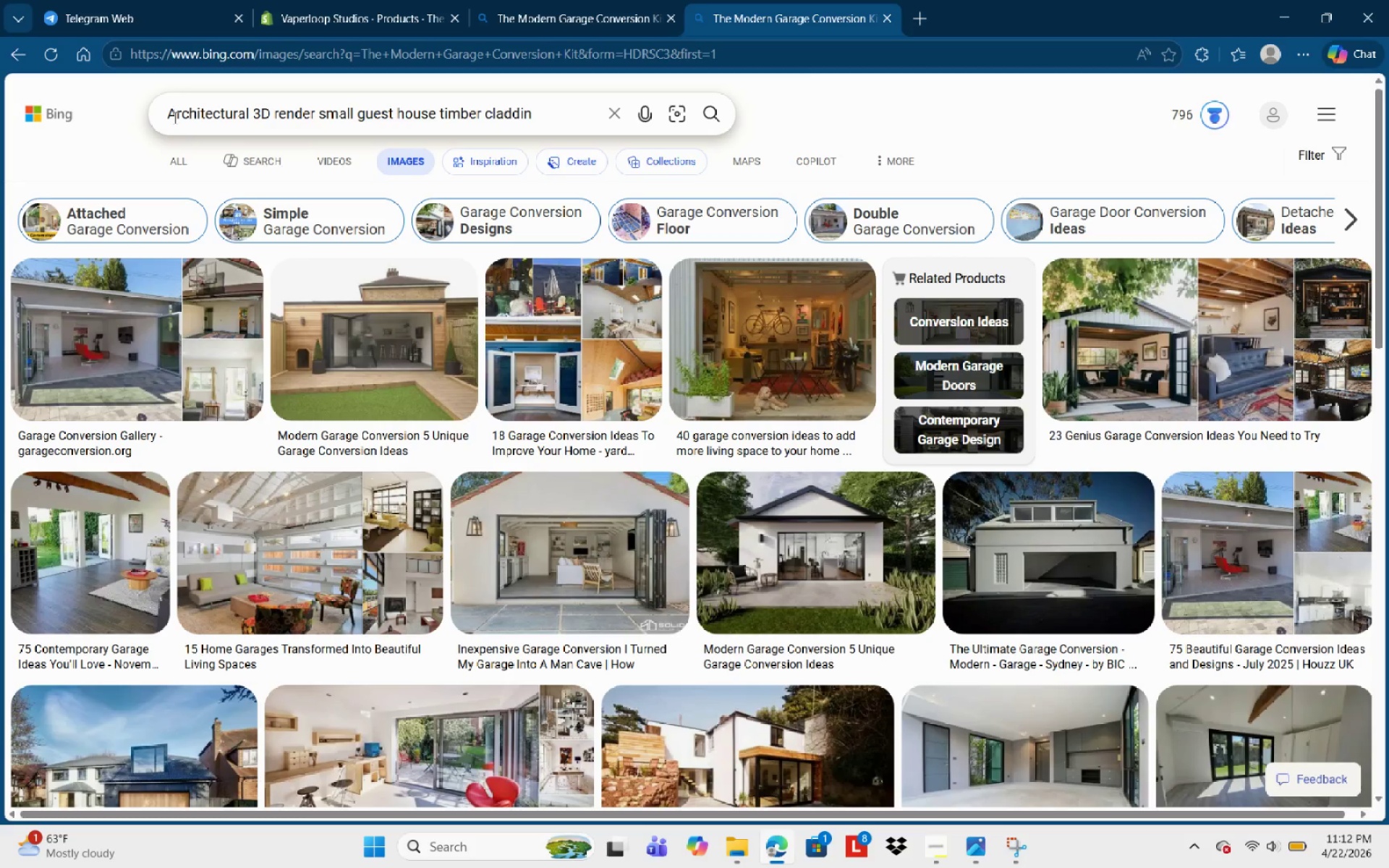 
key(G)
 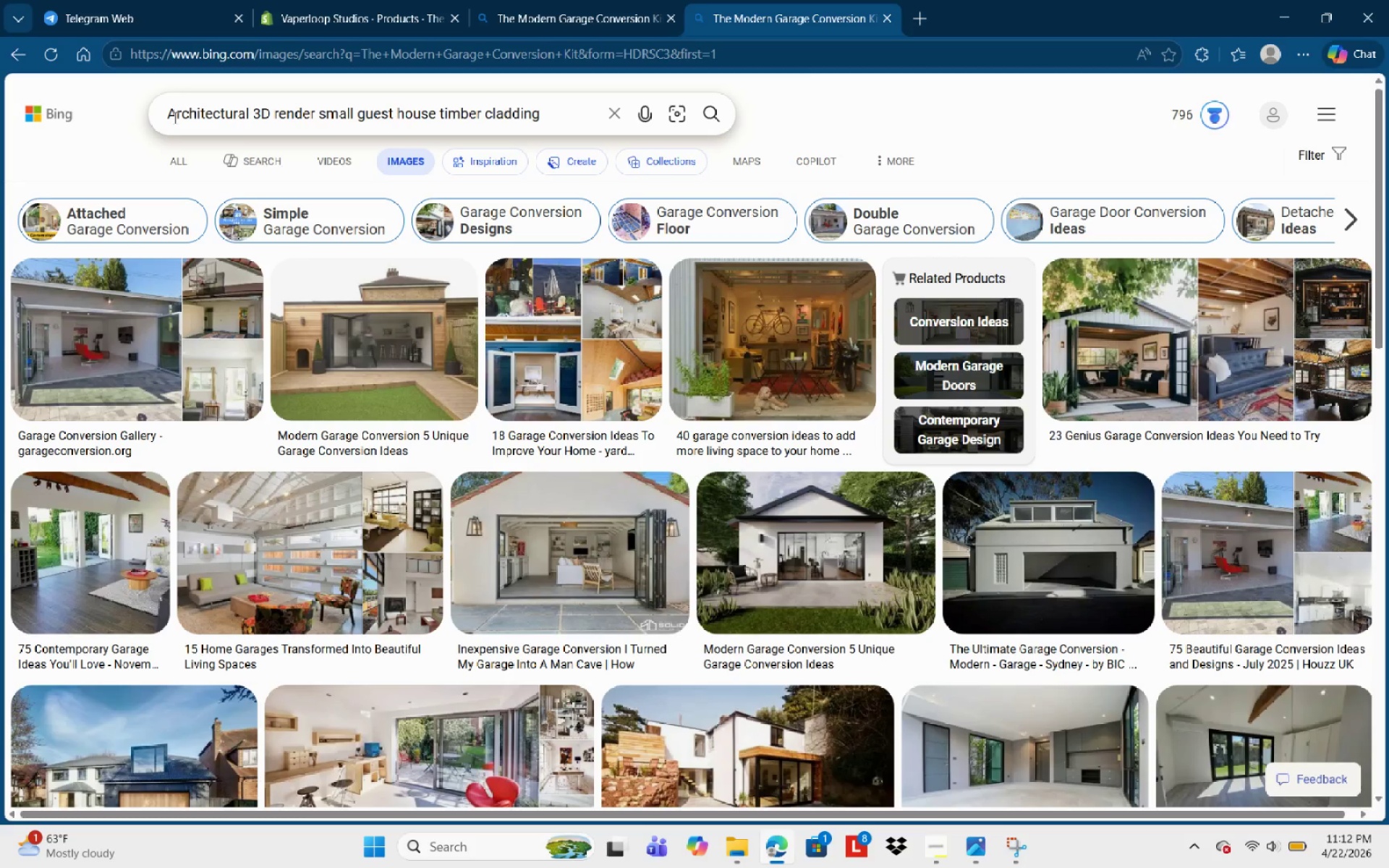 
key(NumpadEnter)
 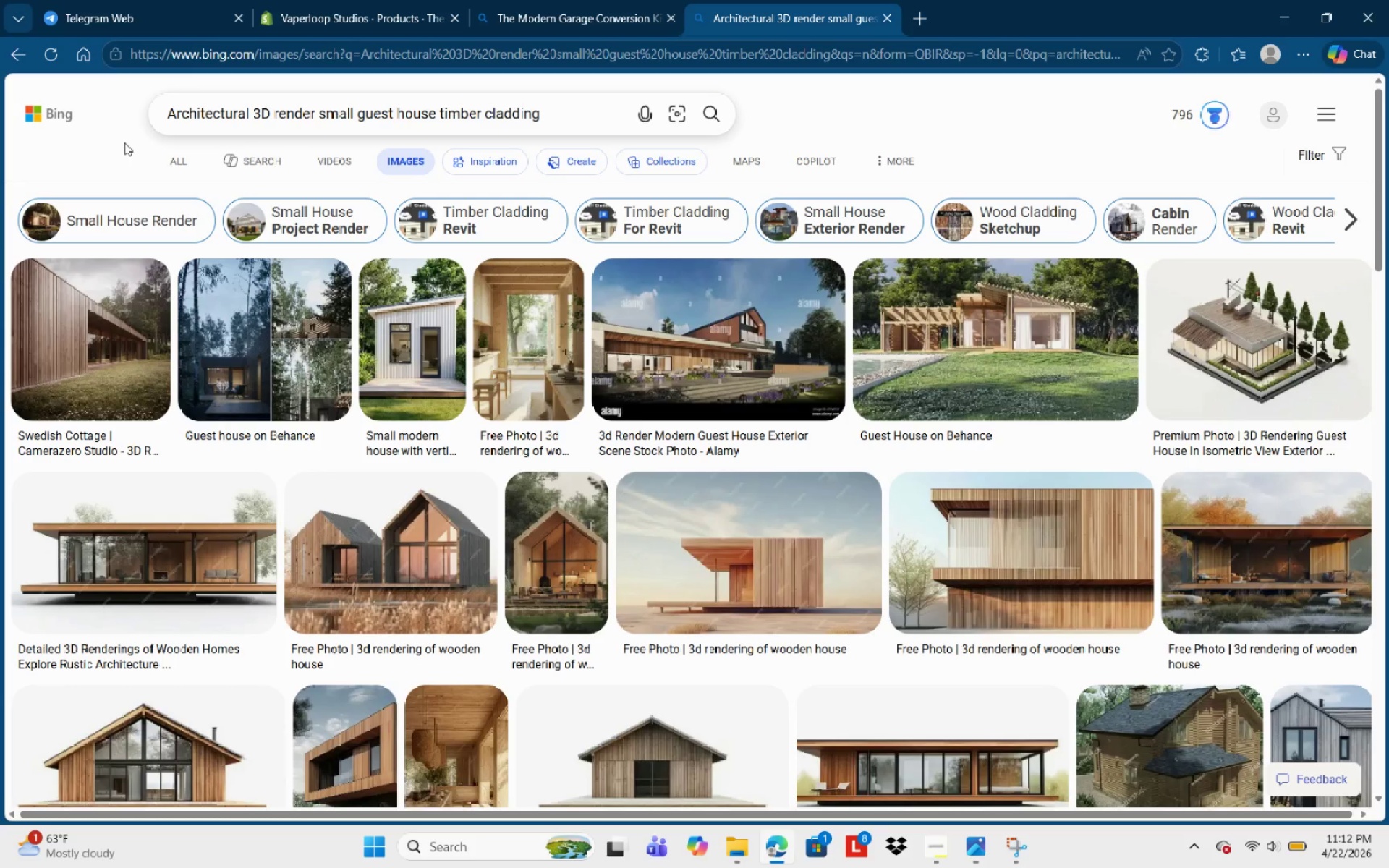 
wait(15.88)
 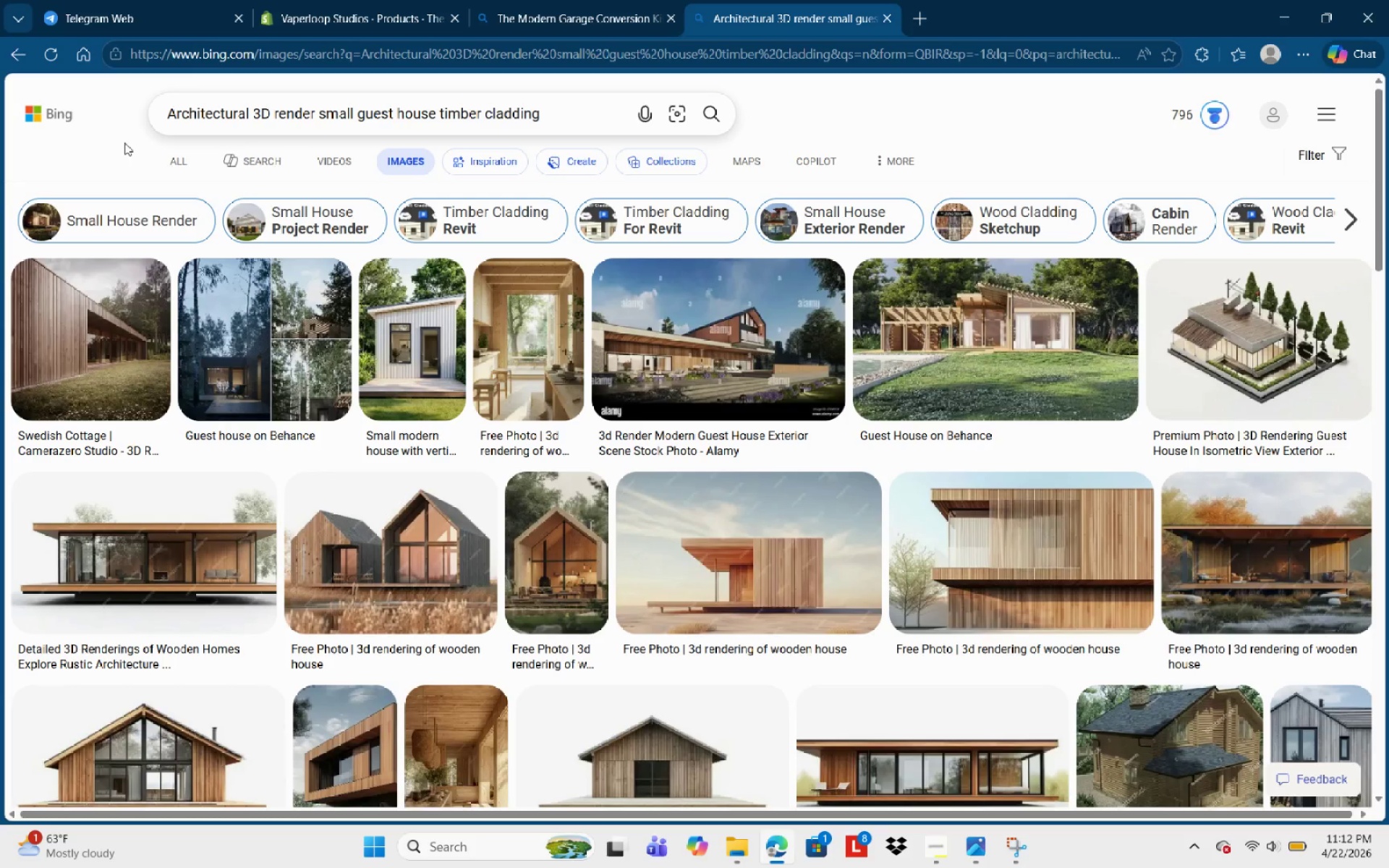 
mouse_move([790, 586])
 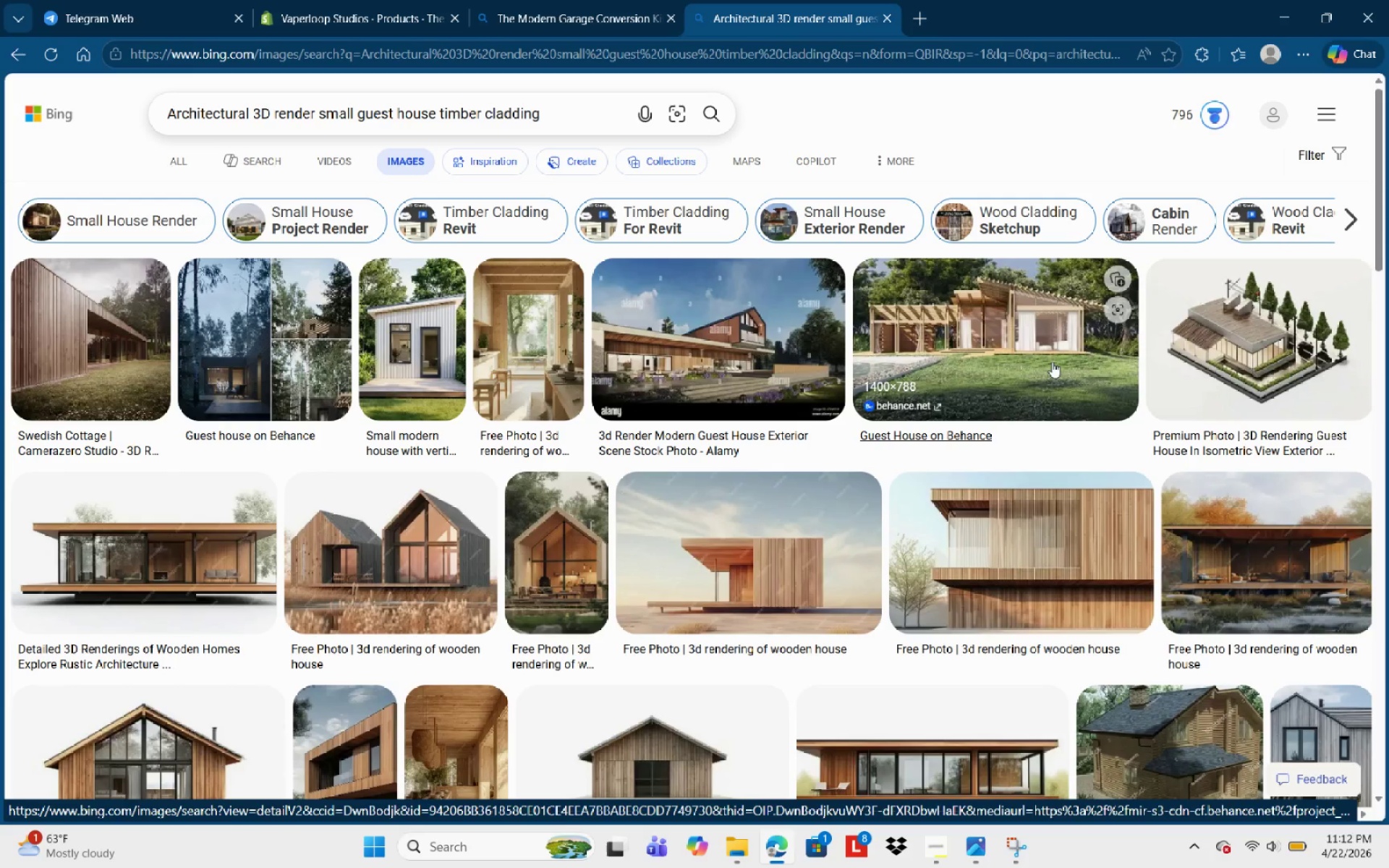 
mouse_move([1236, 384])
 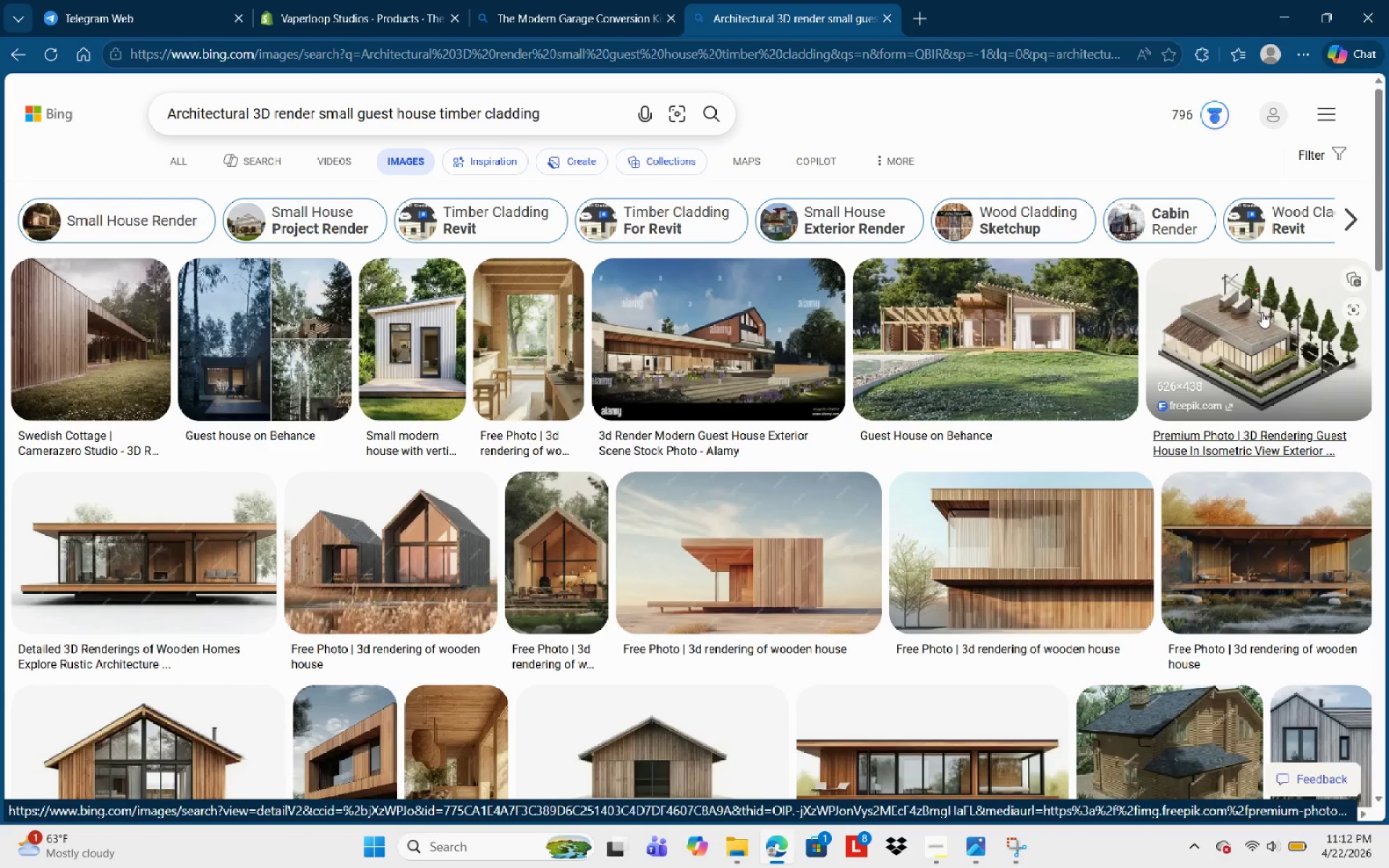 
wait(10.42)
 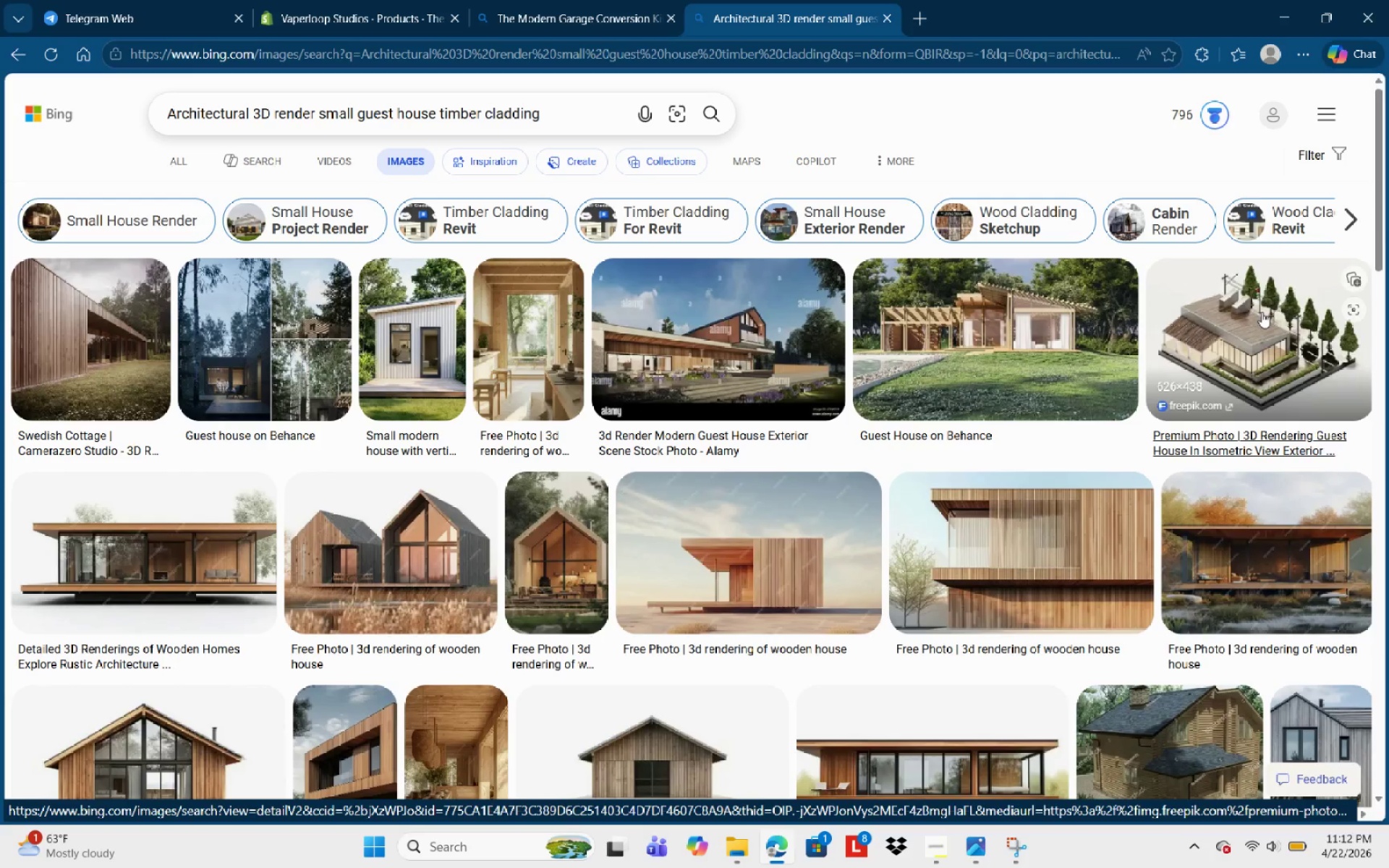 
scroll: coordinate [570, 574], scroll_direction: down, amount: 1.0
 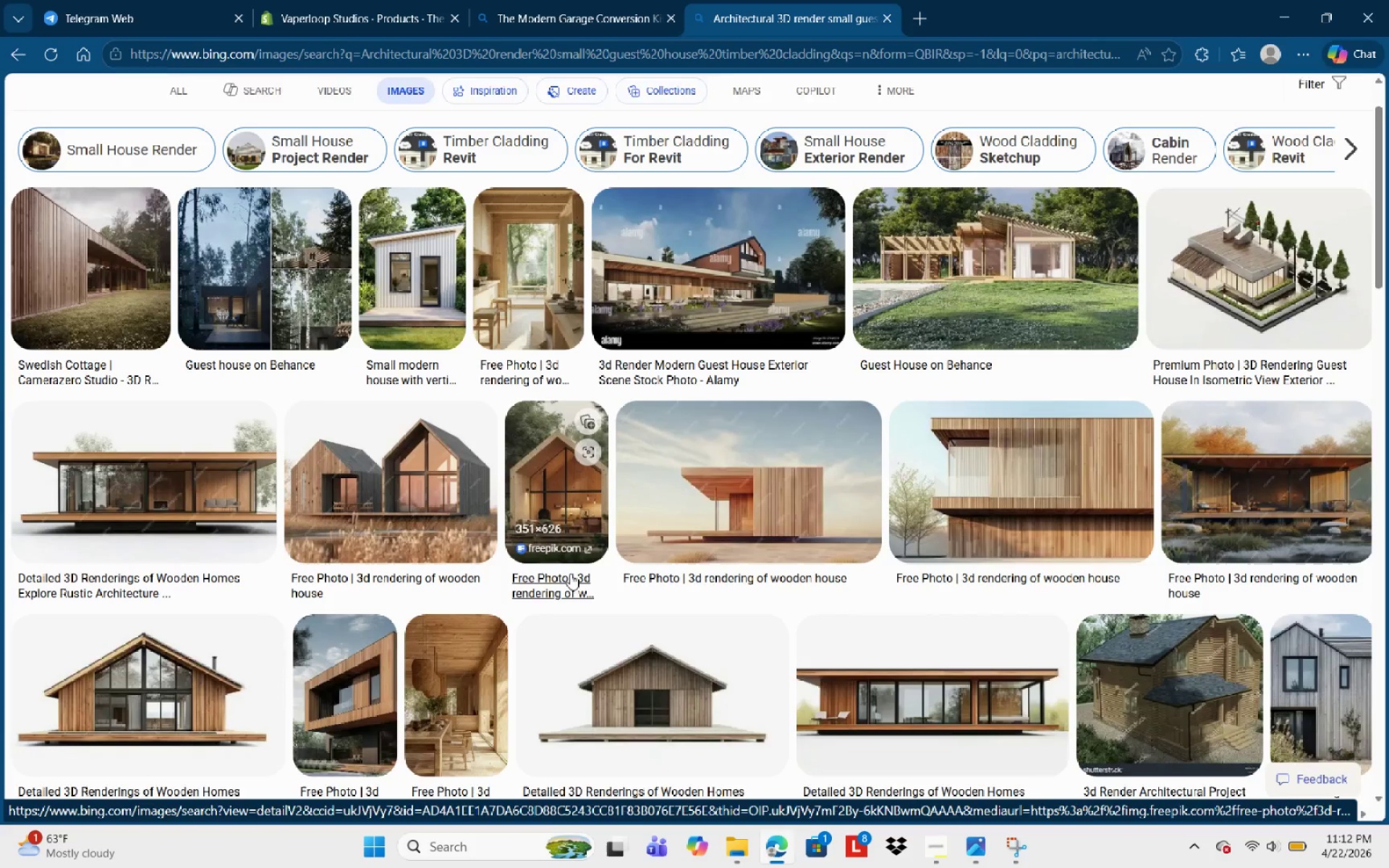 
mouse_move([574, 553])
 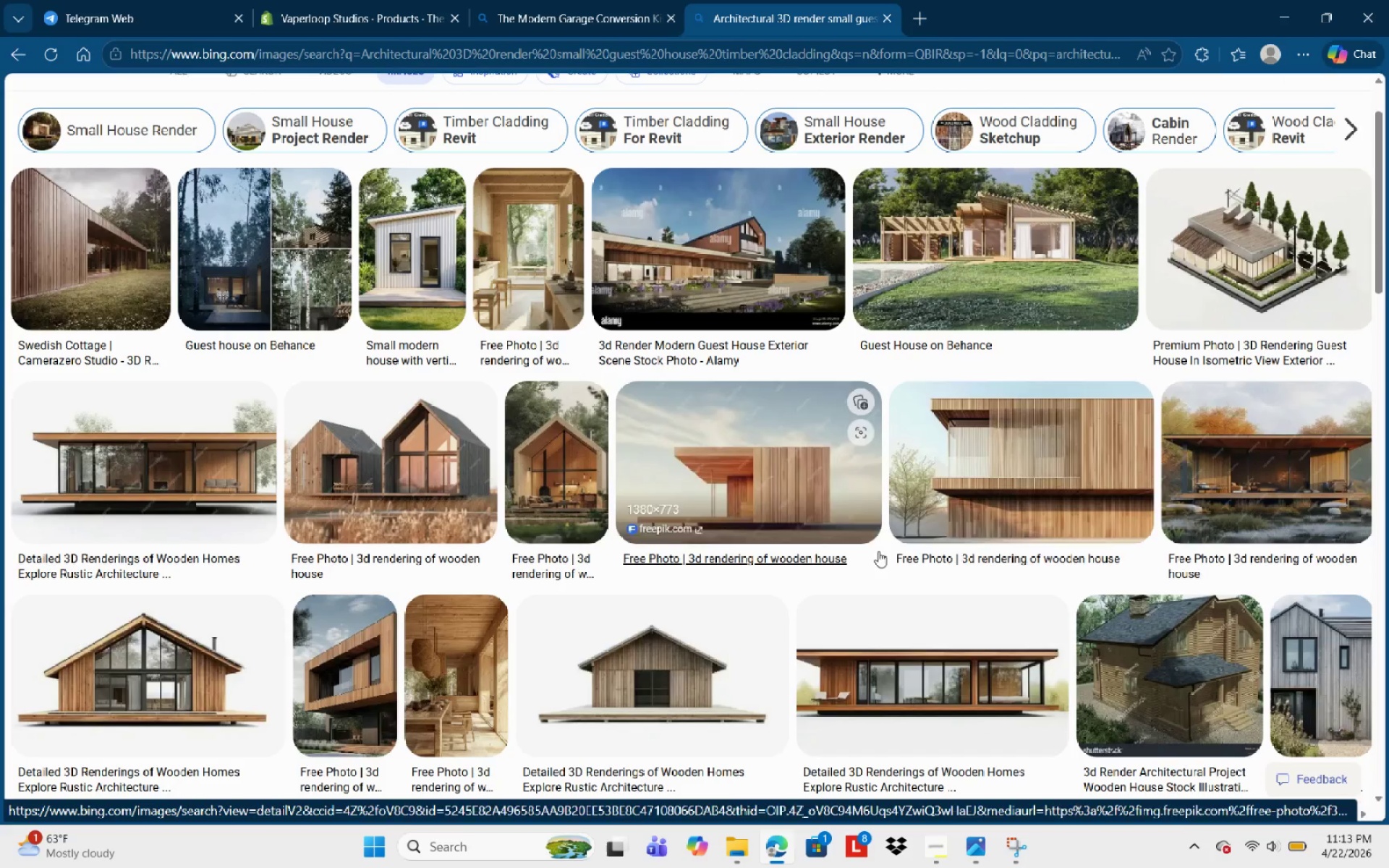 
wait(10.49)
 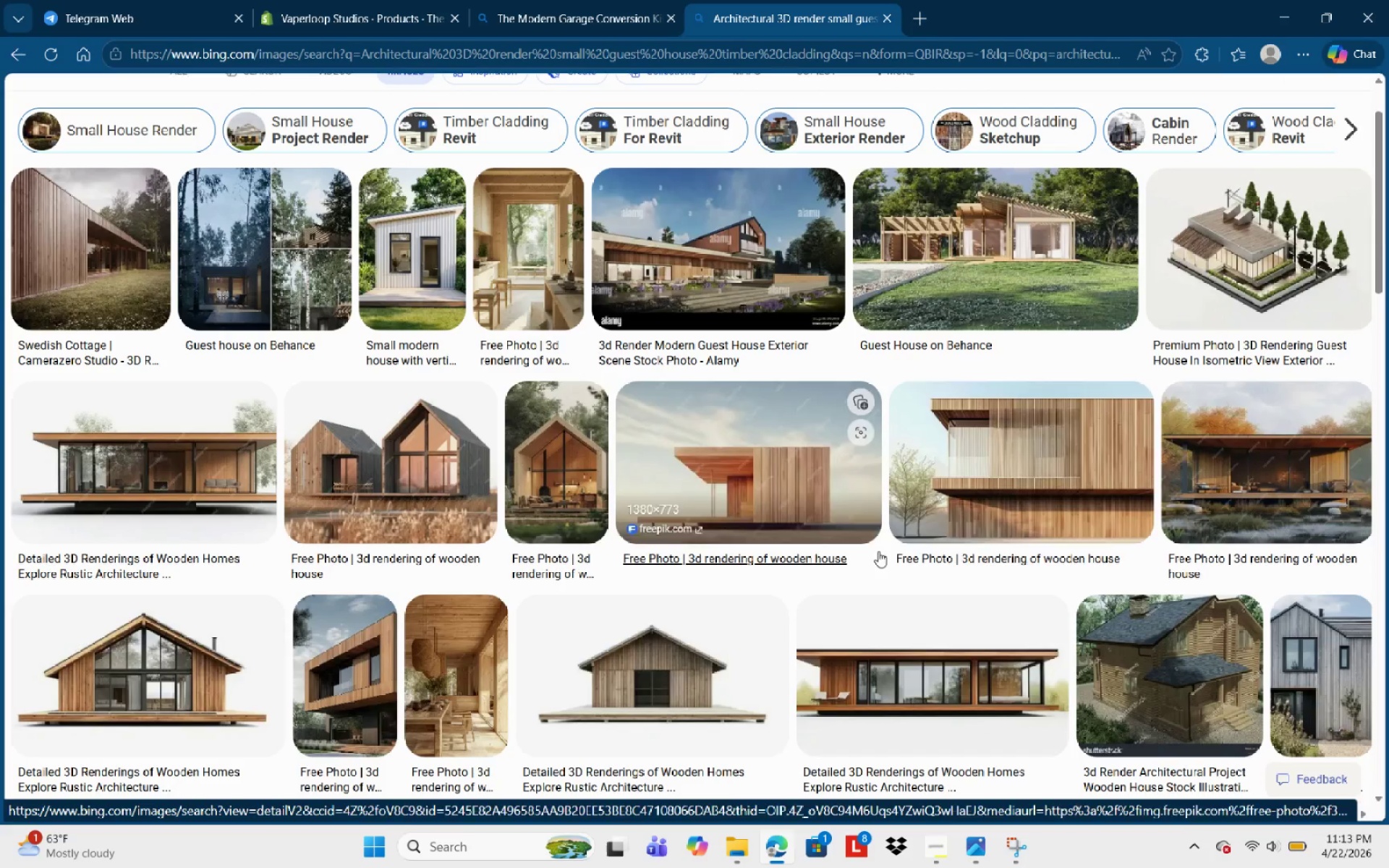 
left_click([1280, 11])
 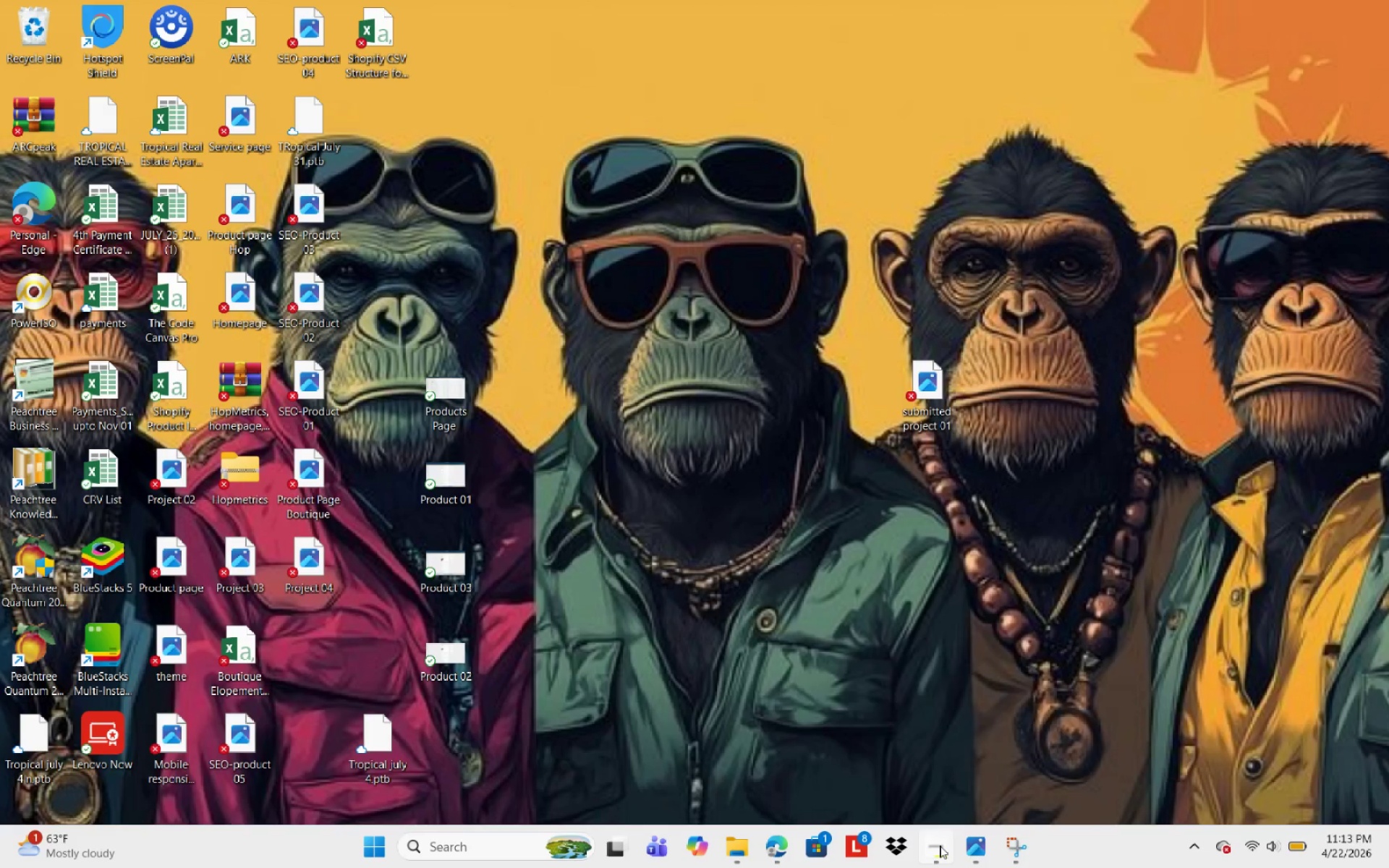 
left_click([940, 846])